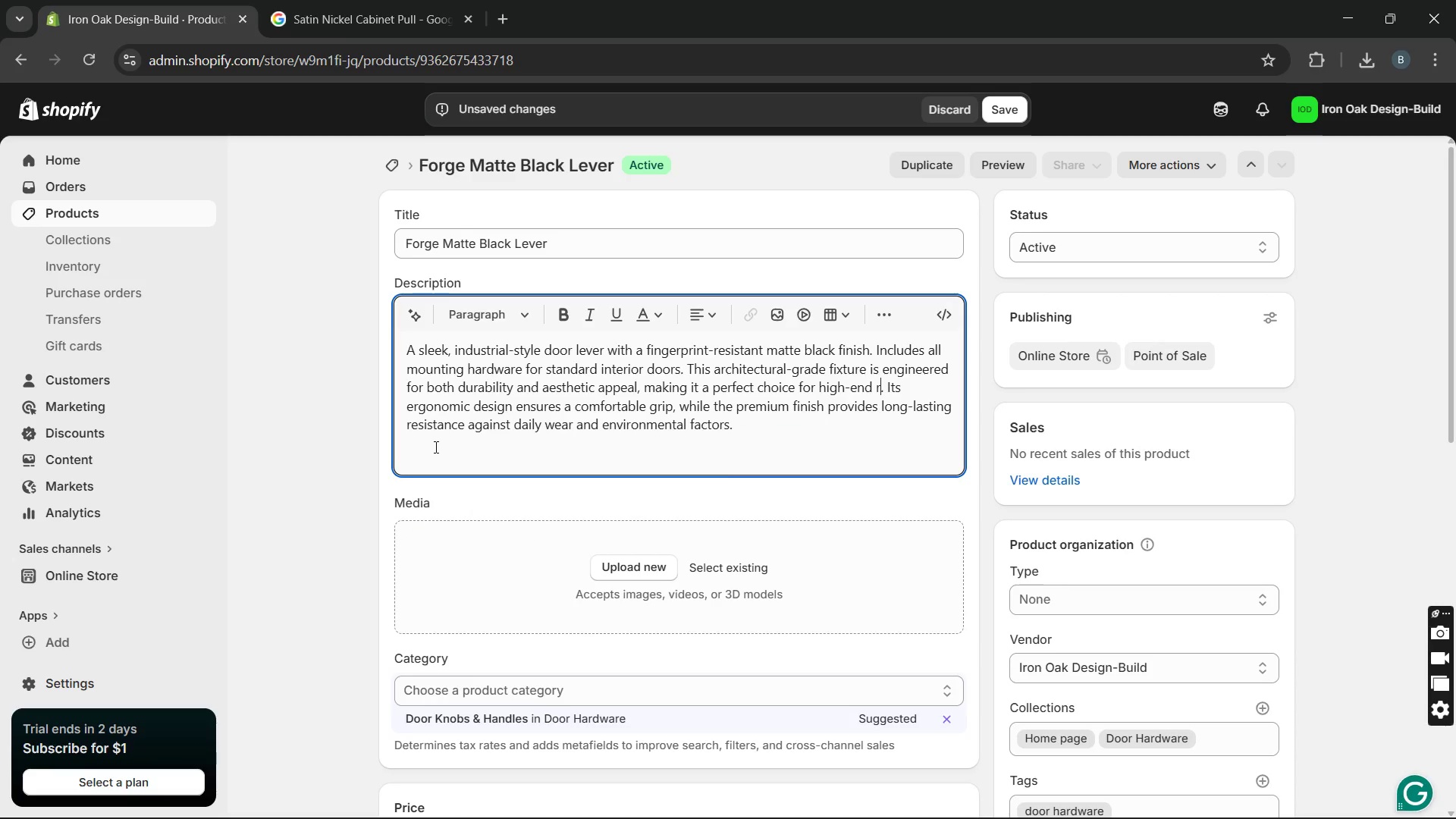 
key(Unknown)
 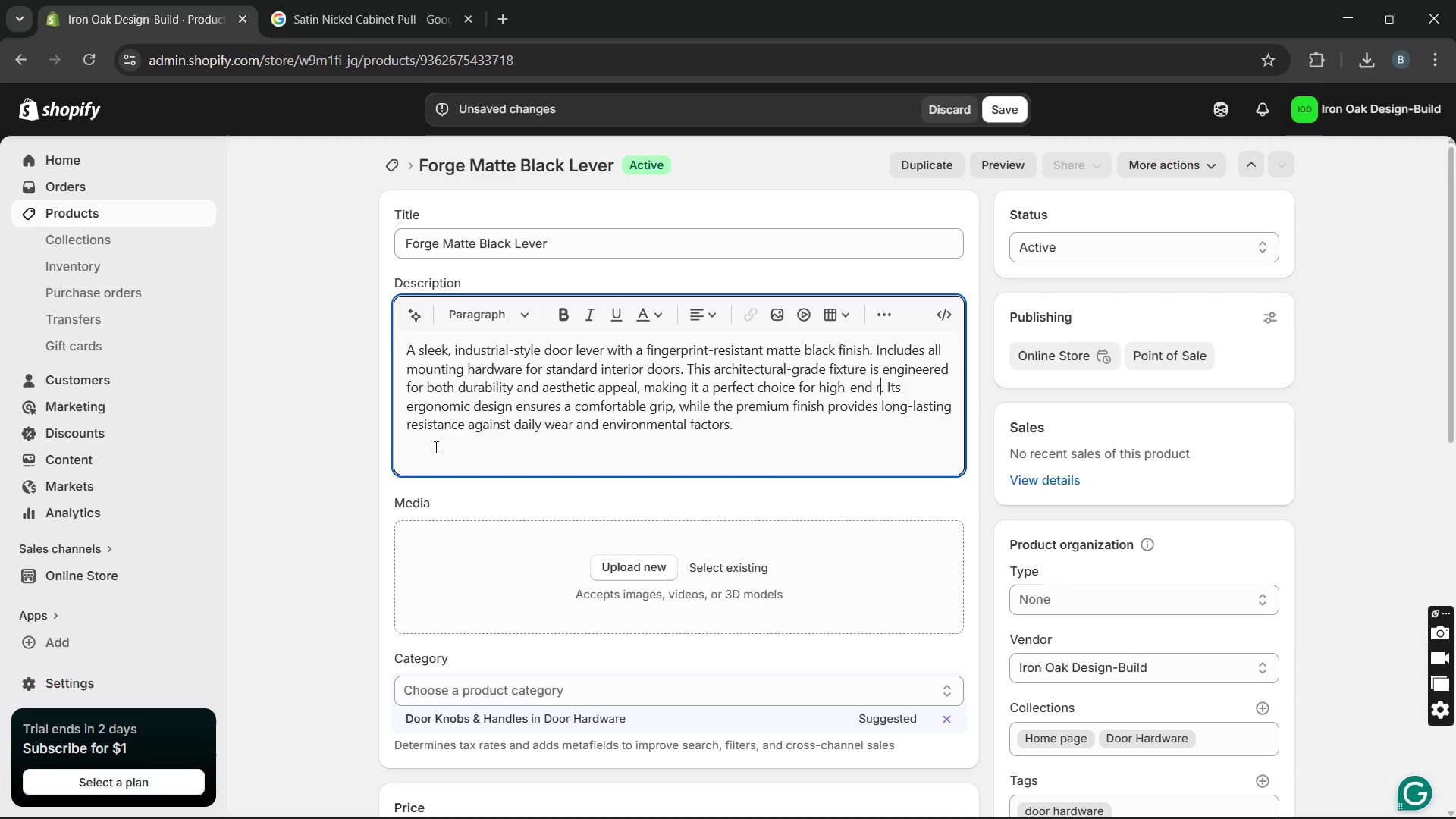 
key(Unknown)
 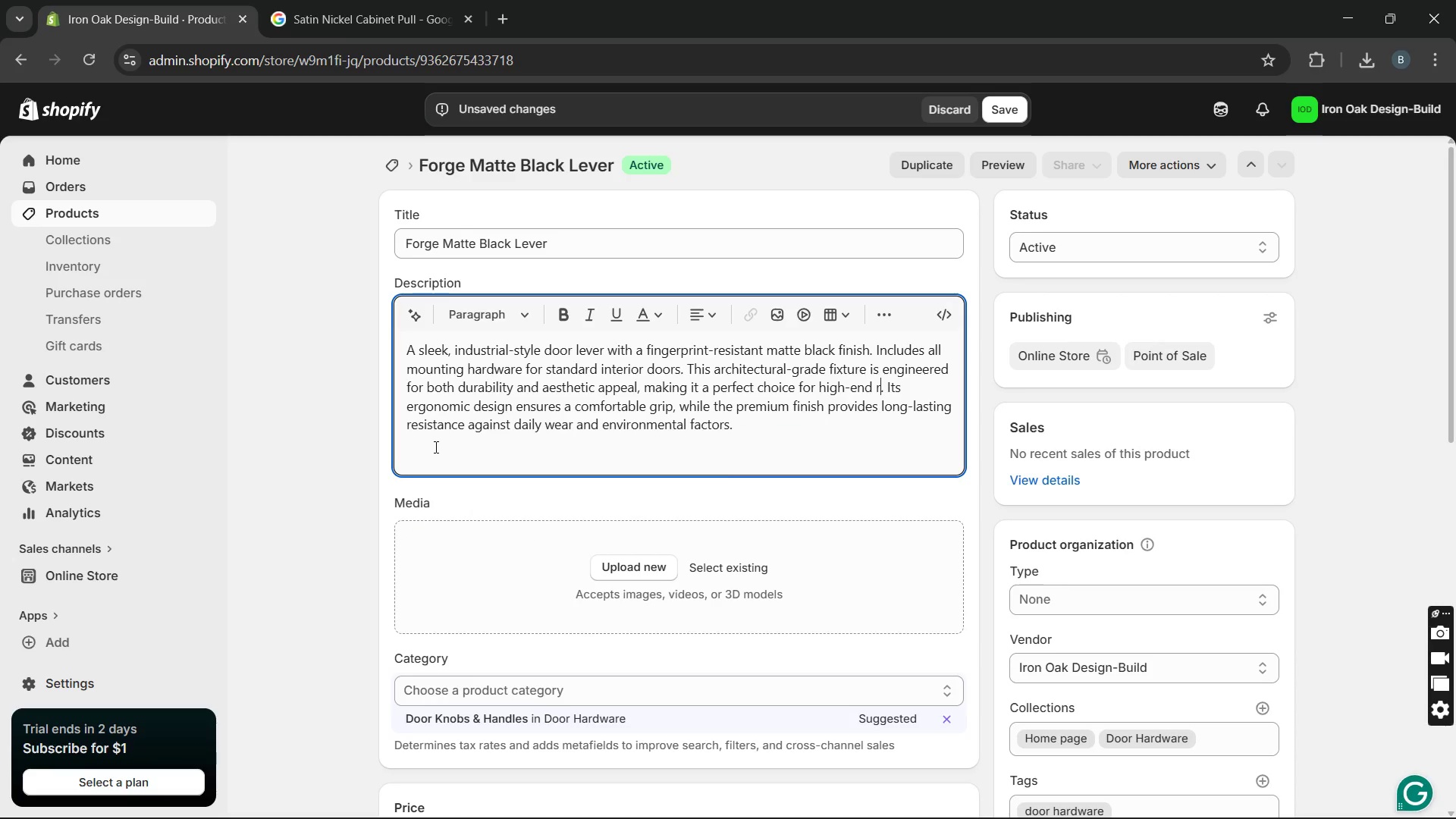 
key(Unknown)
 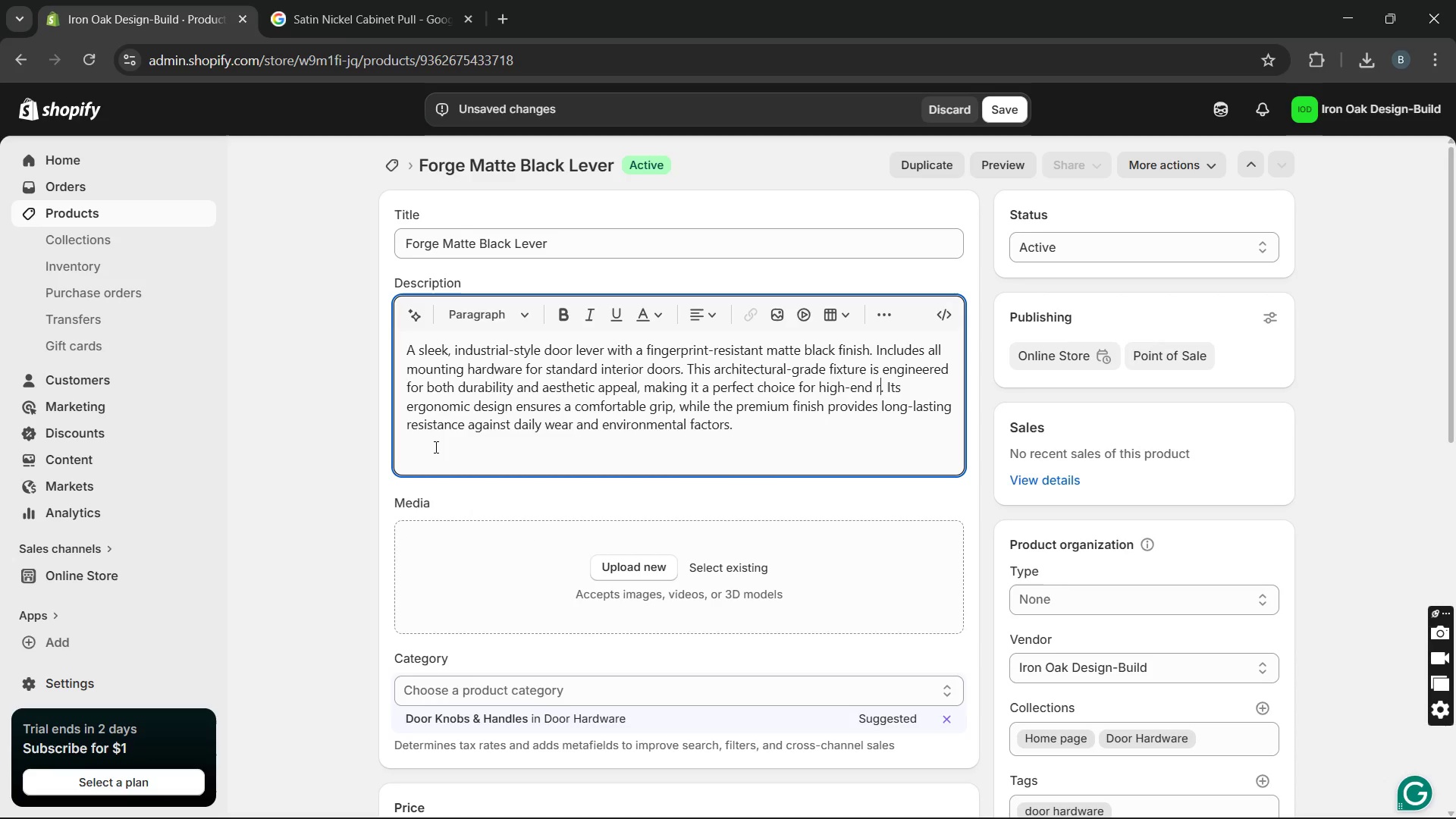 
key(Unknown)
 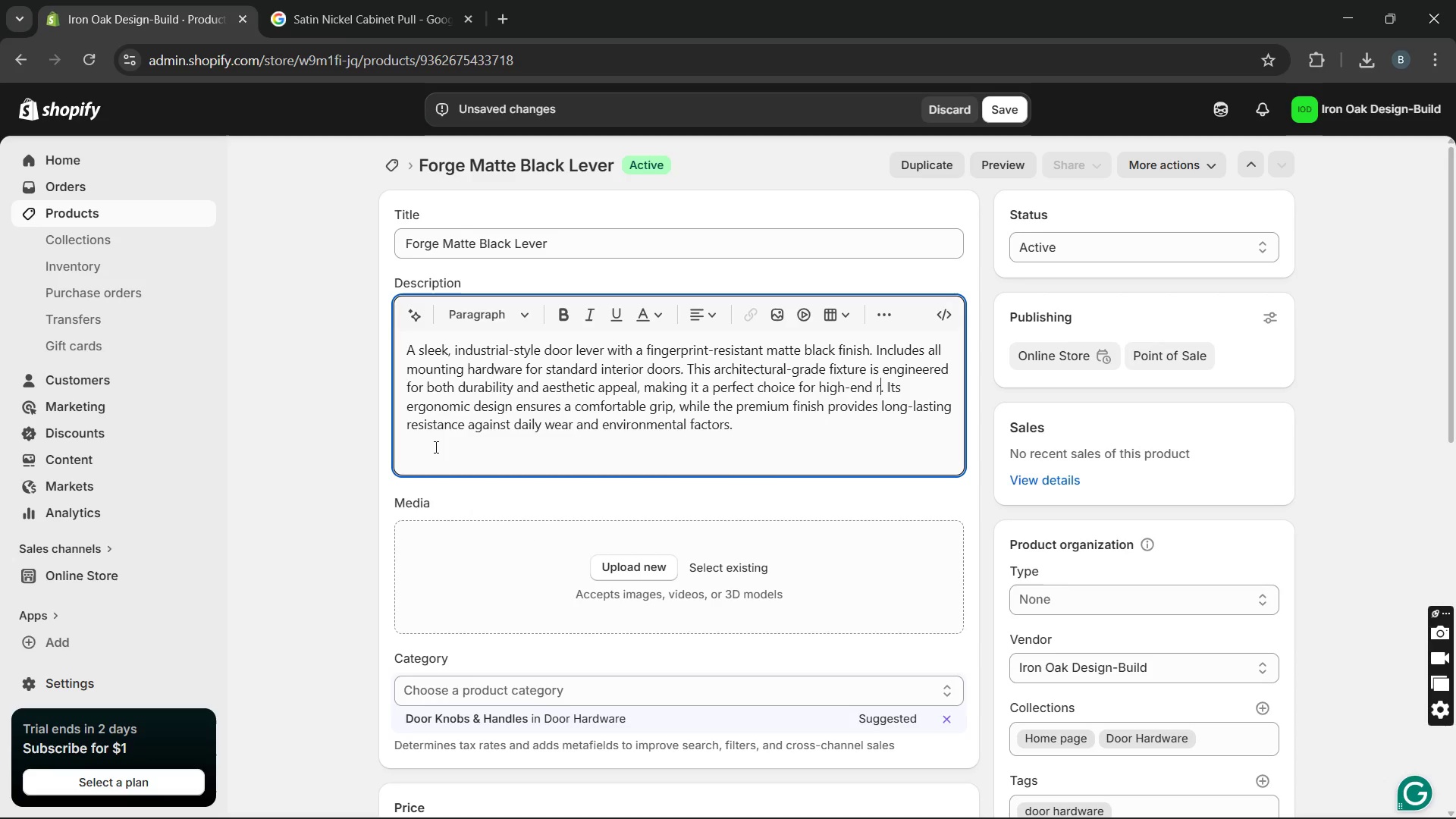 
key(Unknown)
 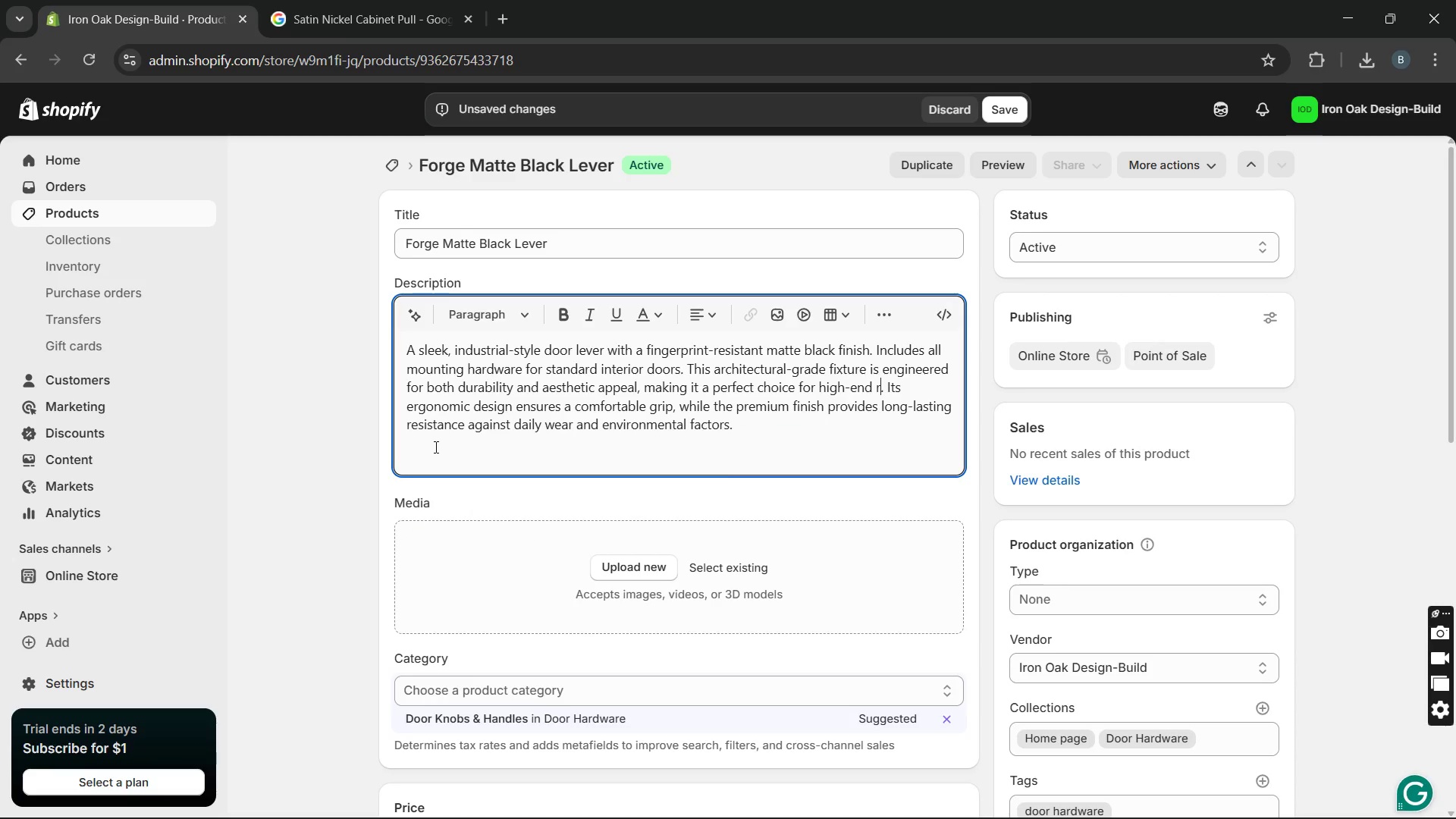 
key(Unknown)
 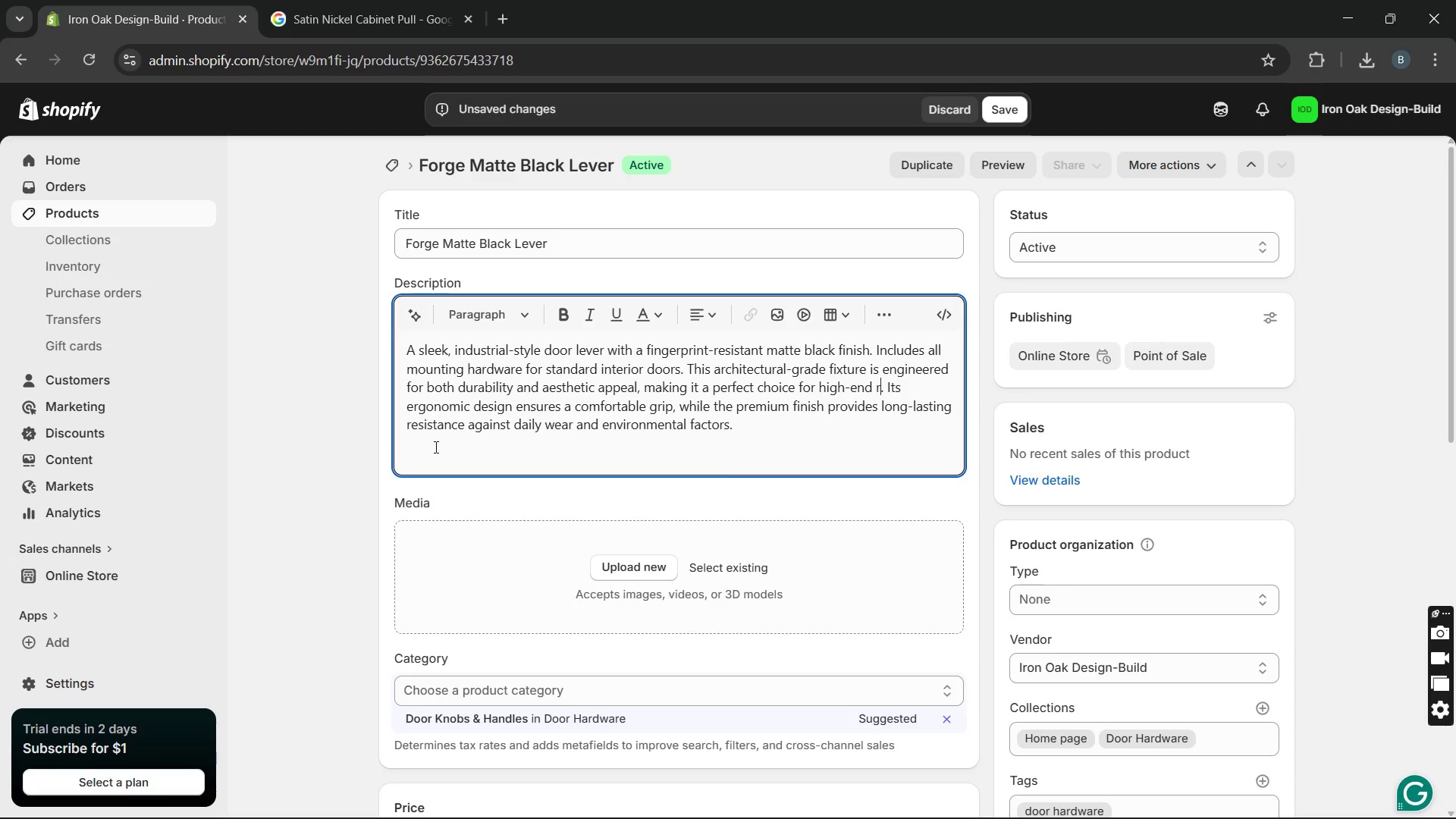 
key(Unknown)
 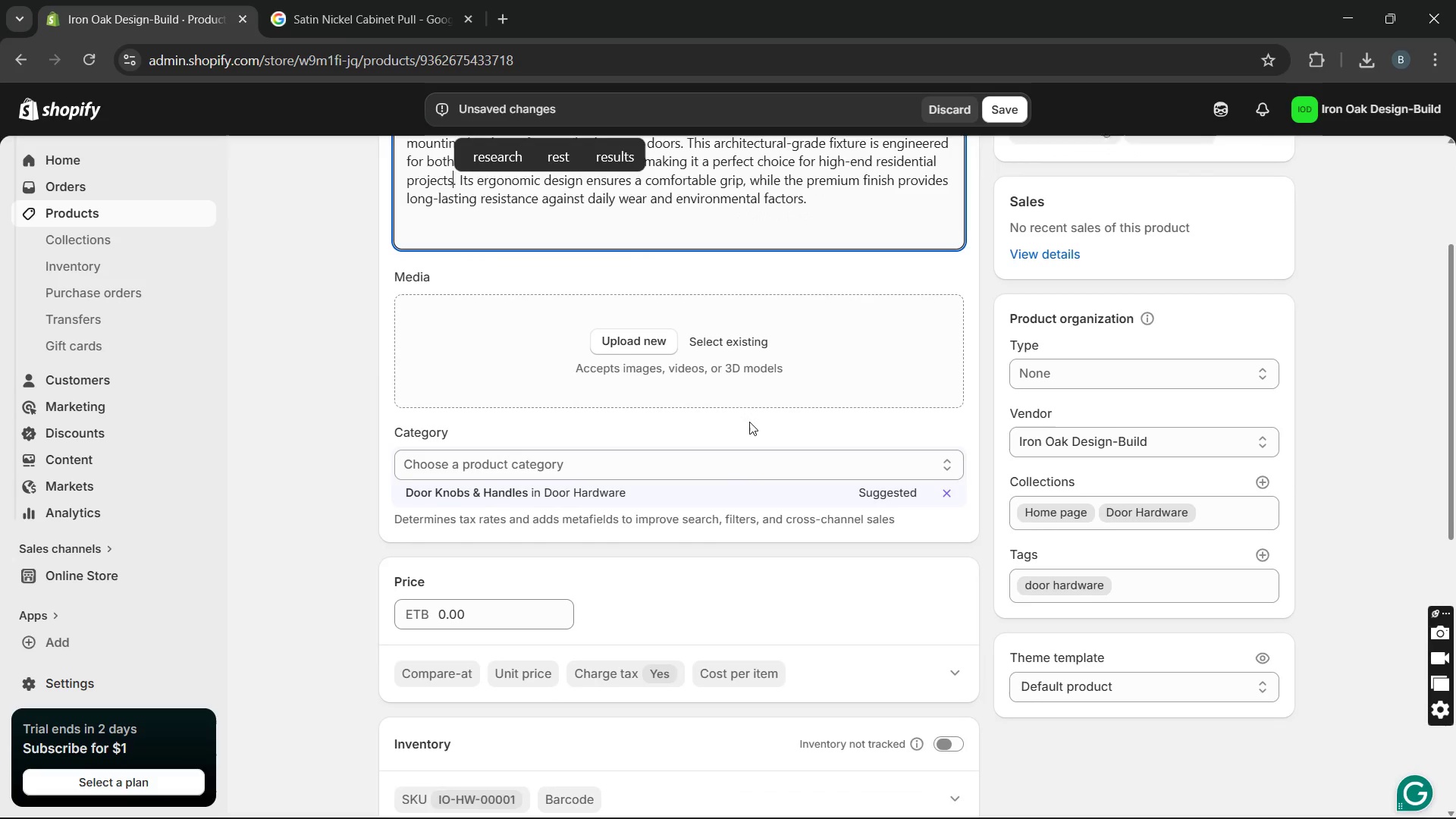 
wait(8.06)
 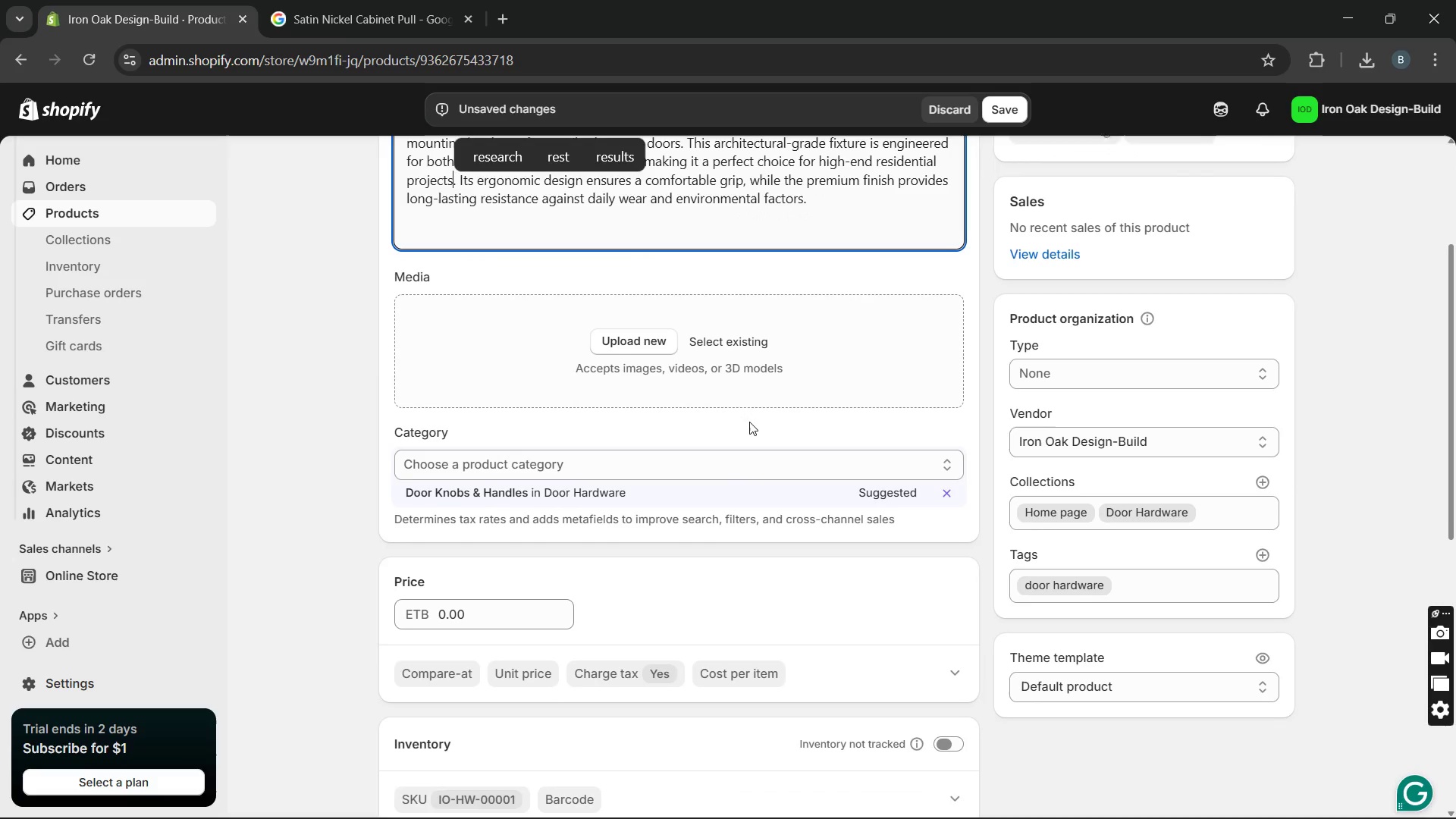 
double_click([446, 516])
 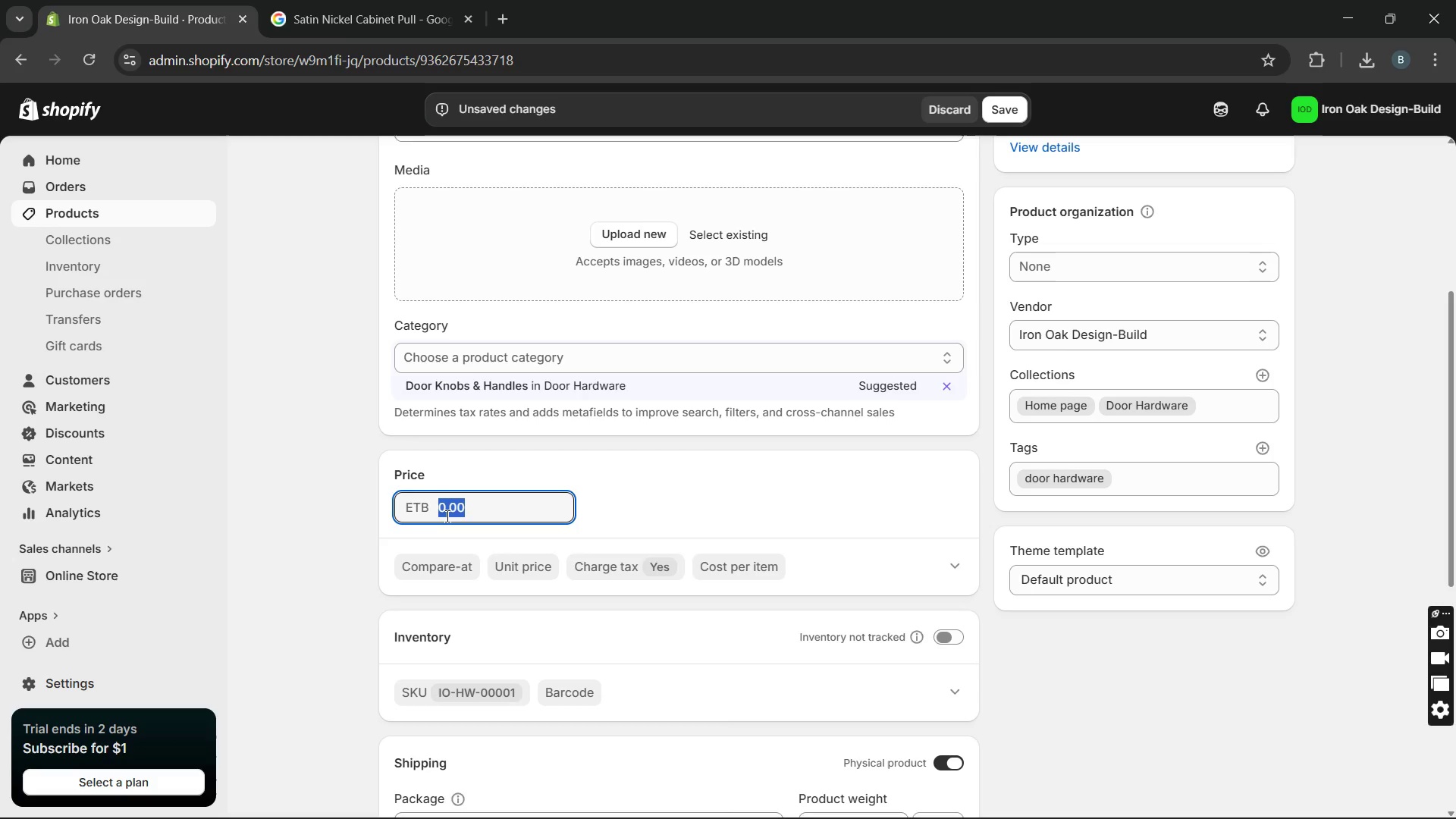 
type(89)
 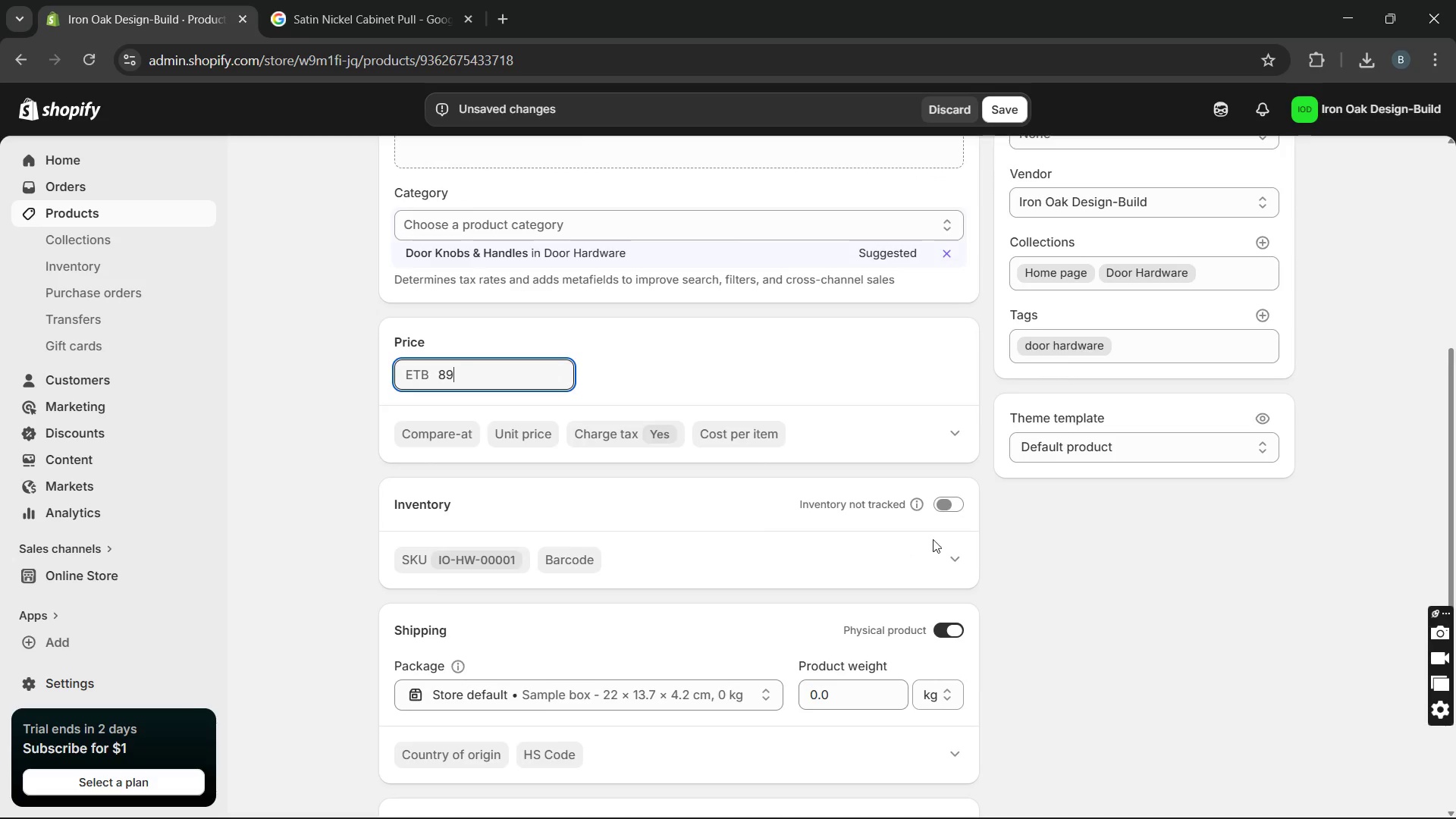 
left_click([959, 508])
 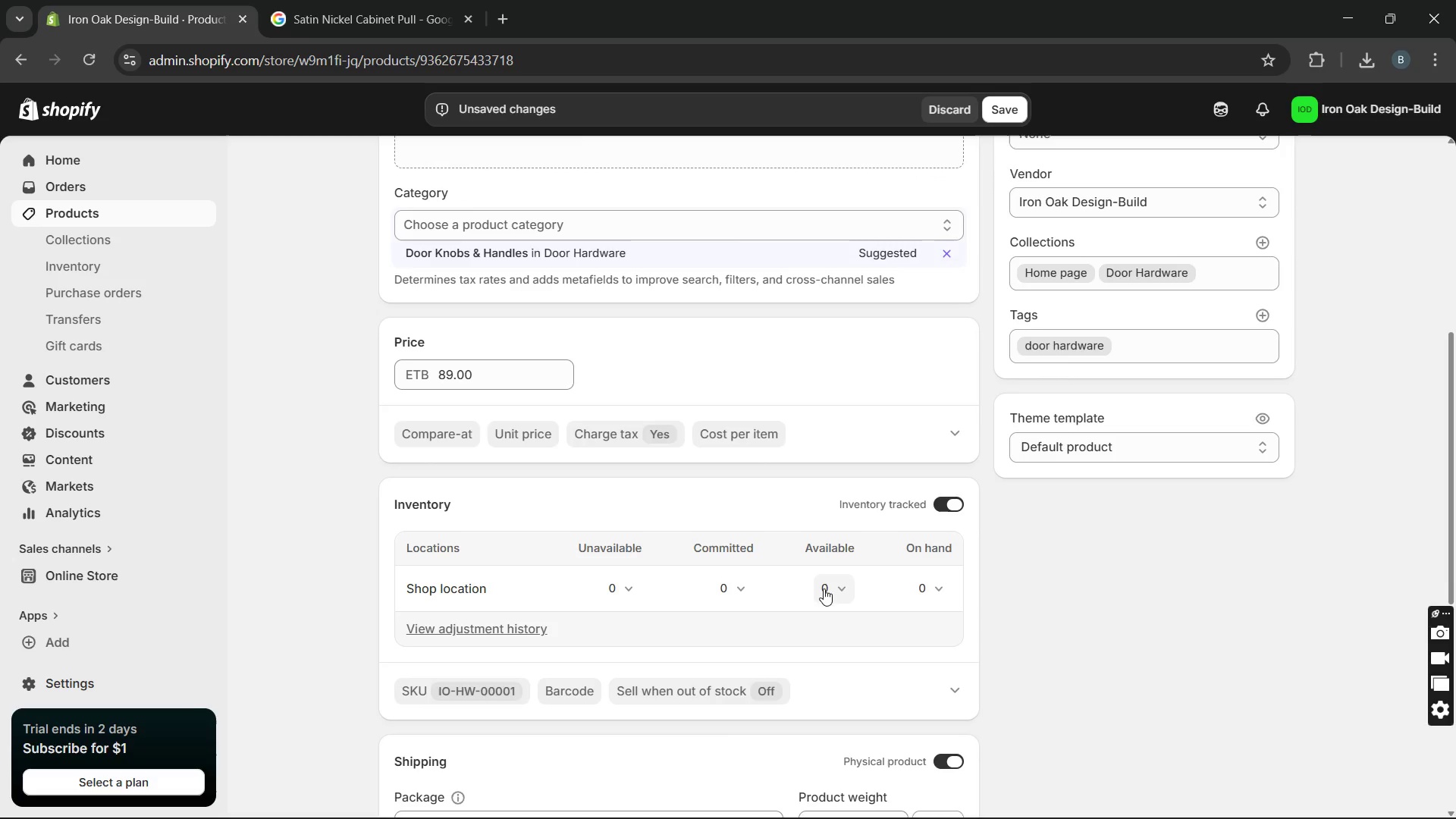 
left_click([832, 588])
 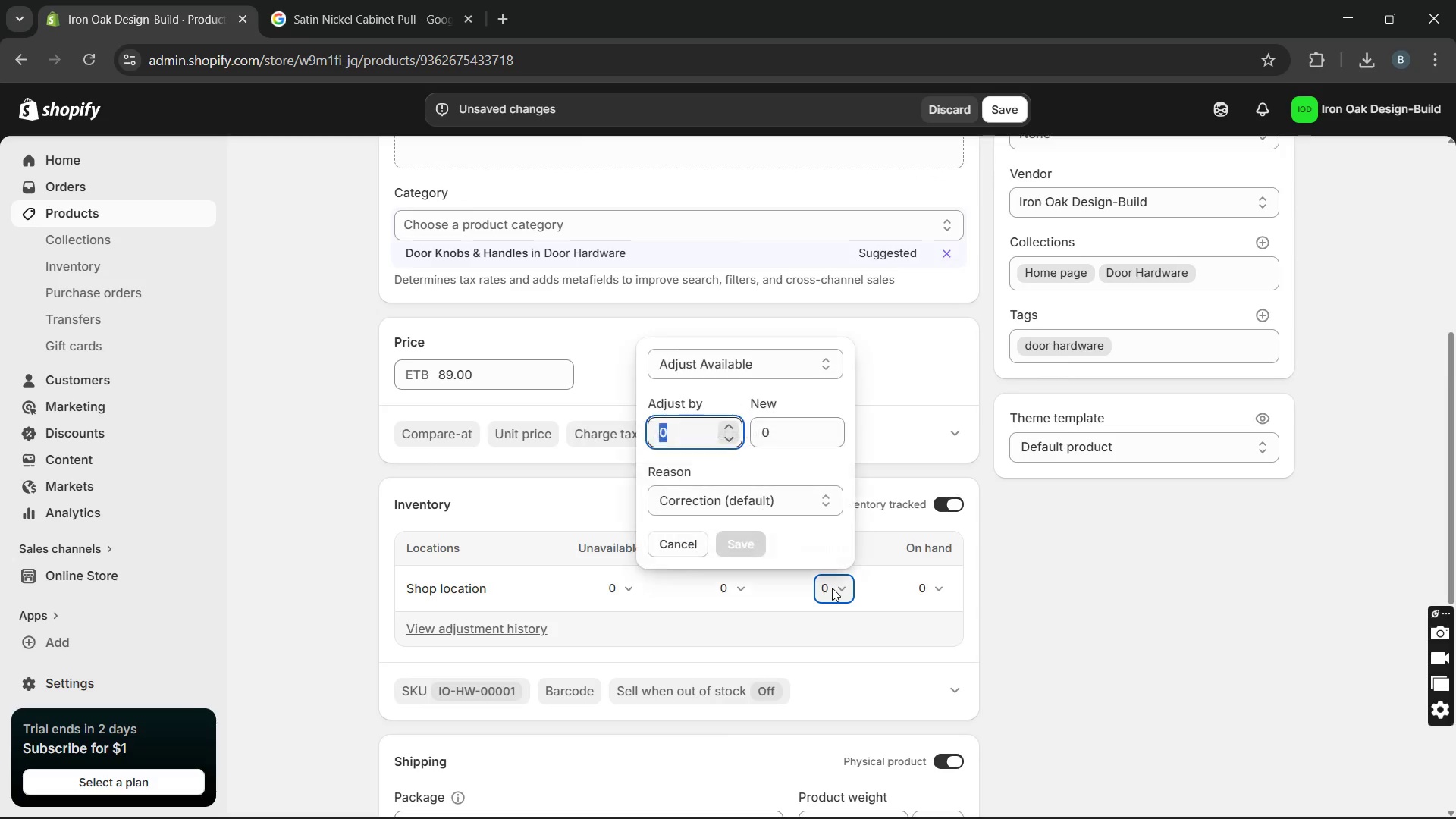 
type(15)
 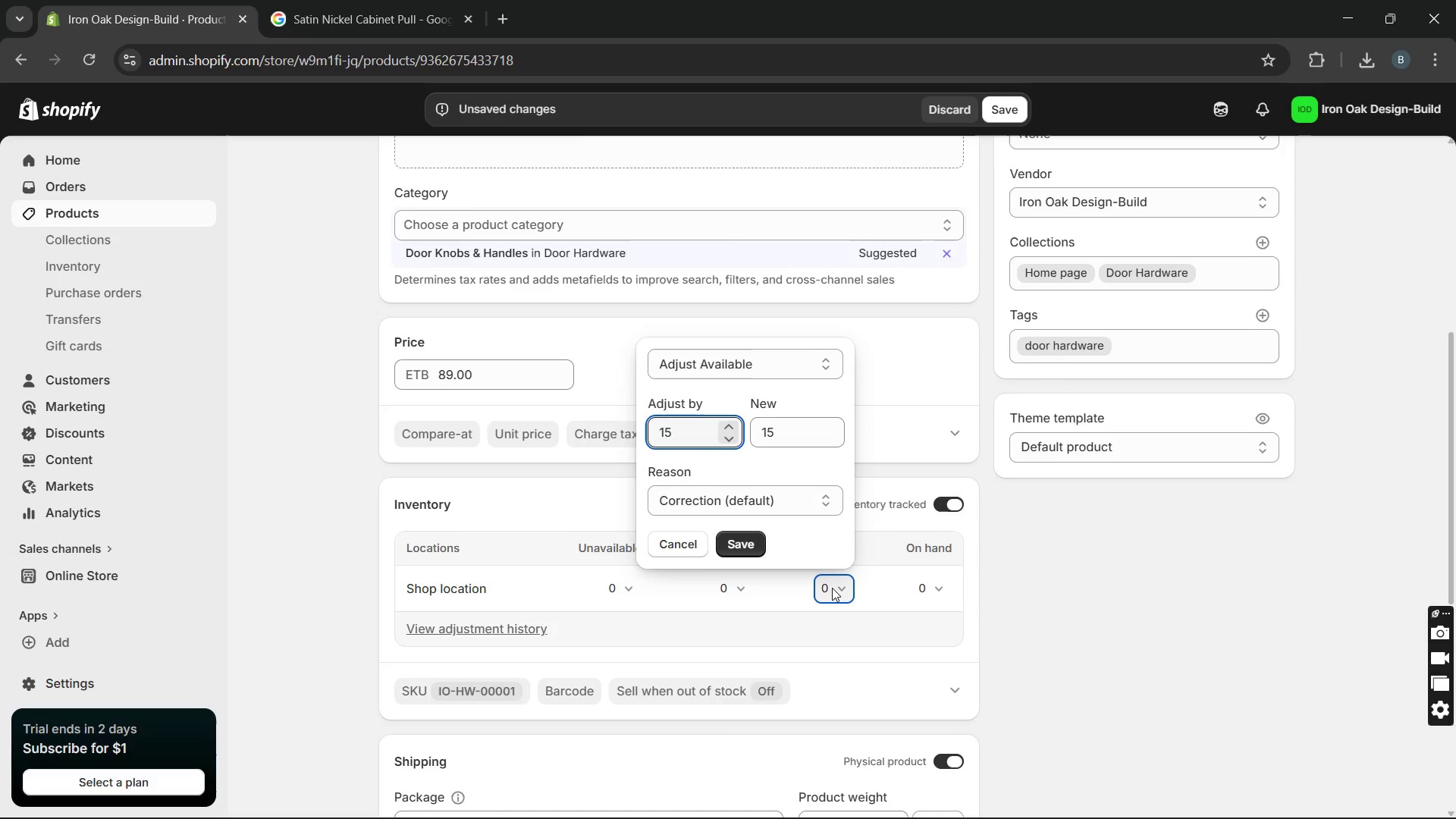 
key(Enter)
 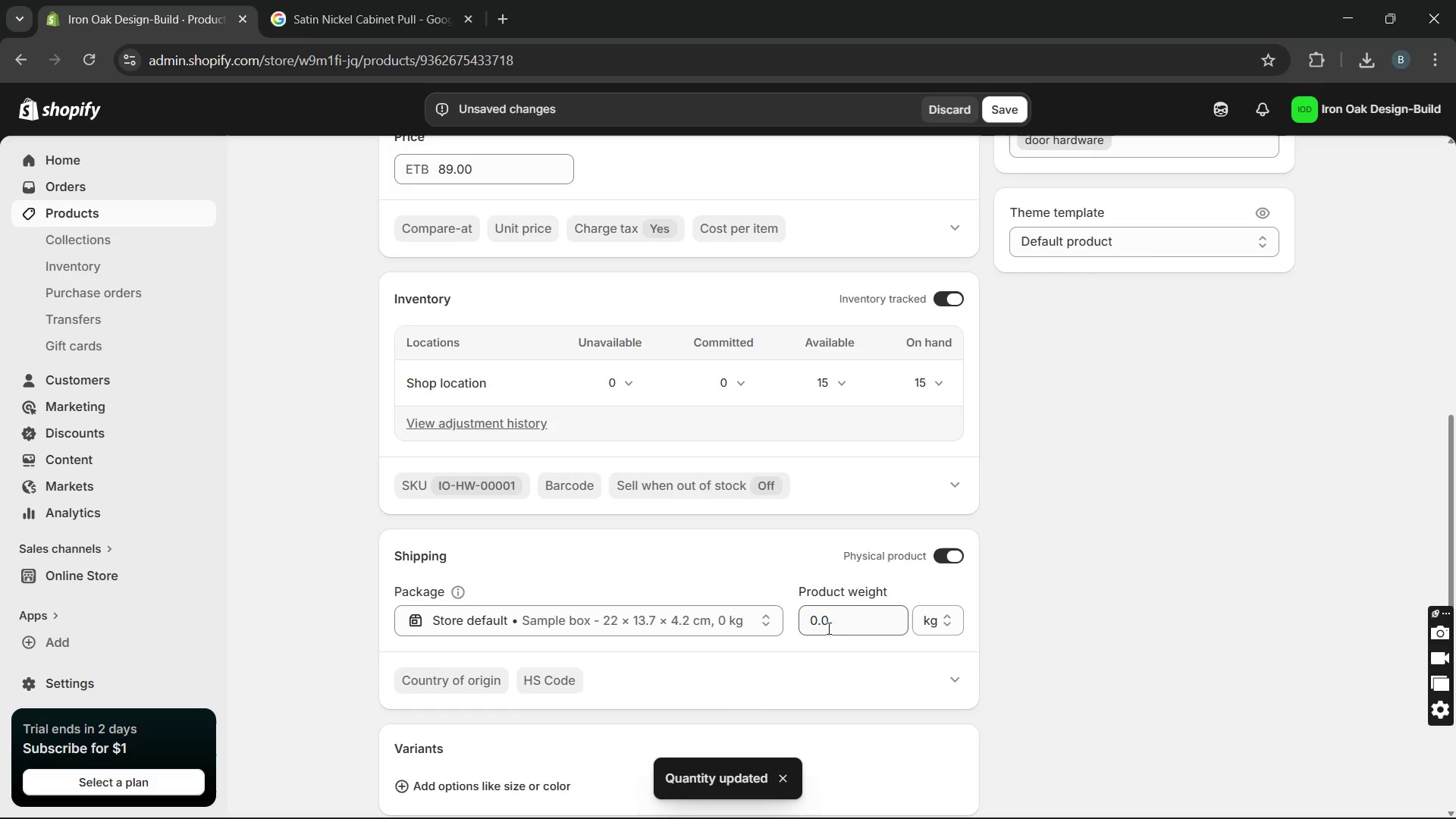 
double_click([824, 623])
 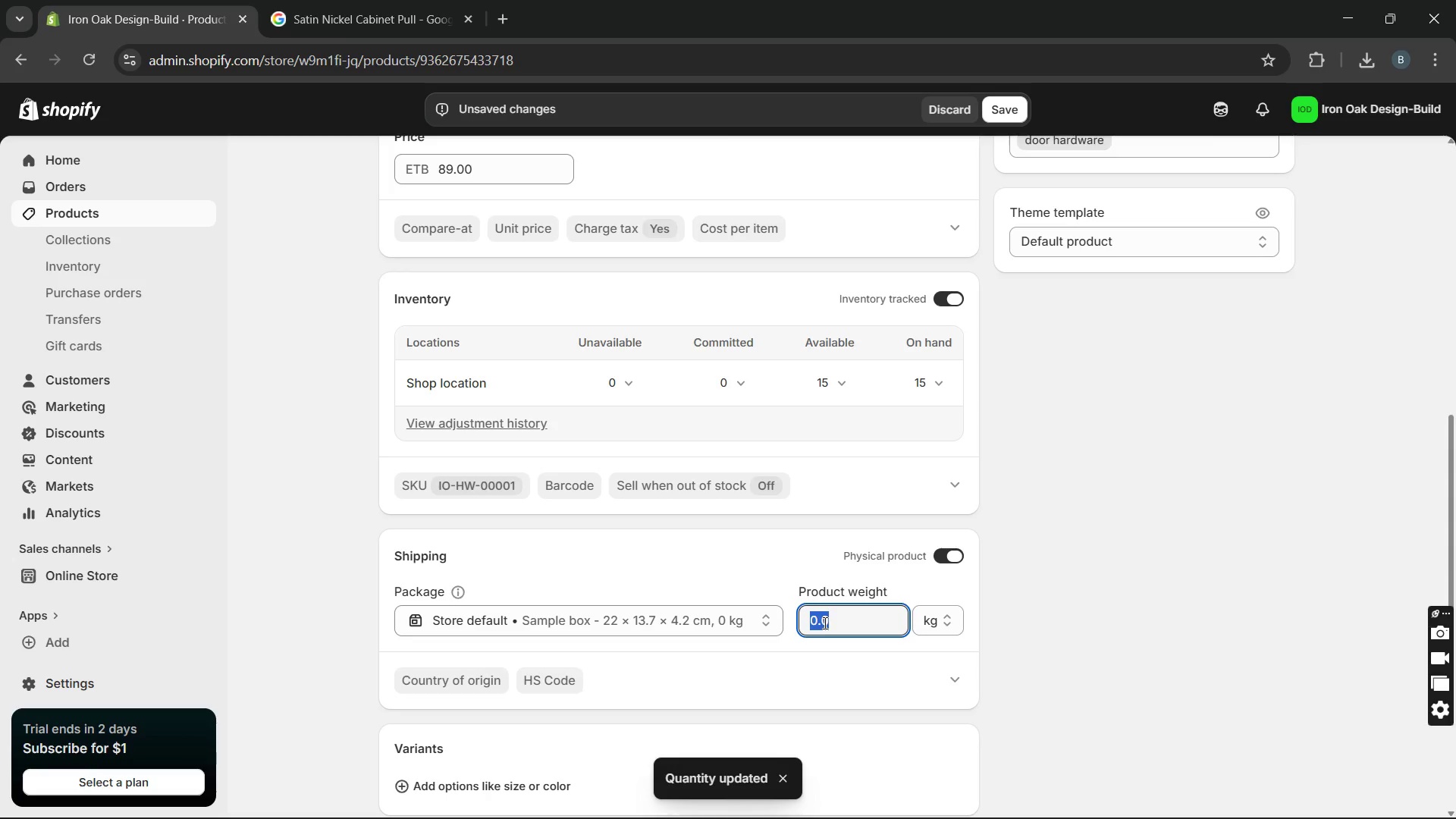 
type(32)
 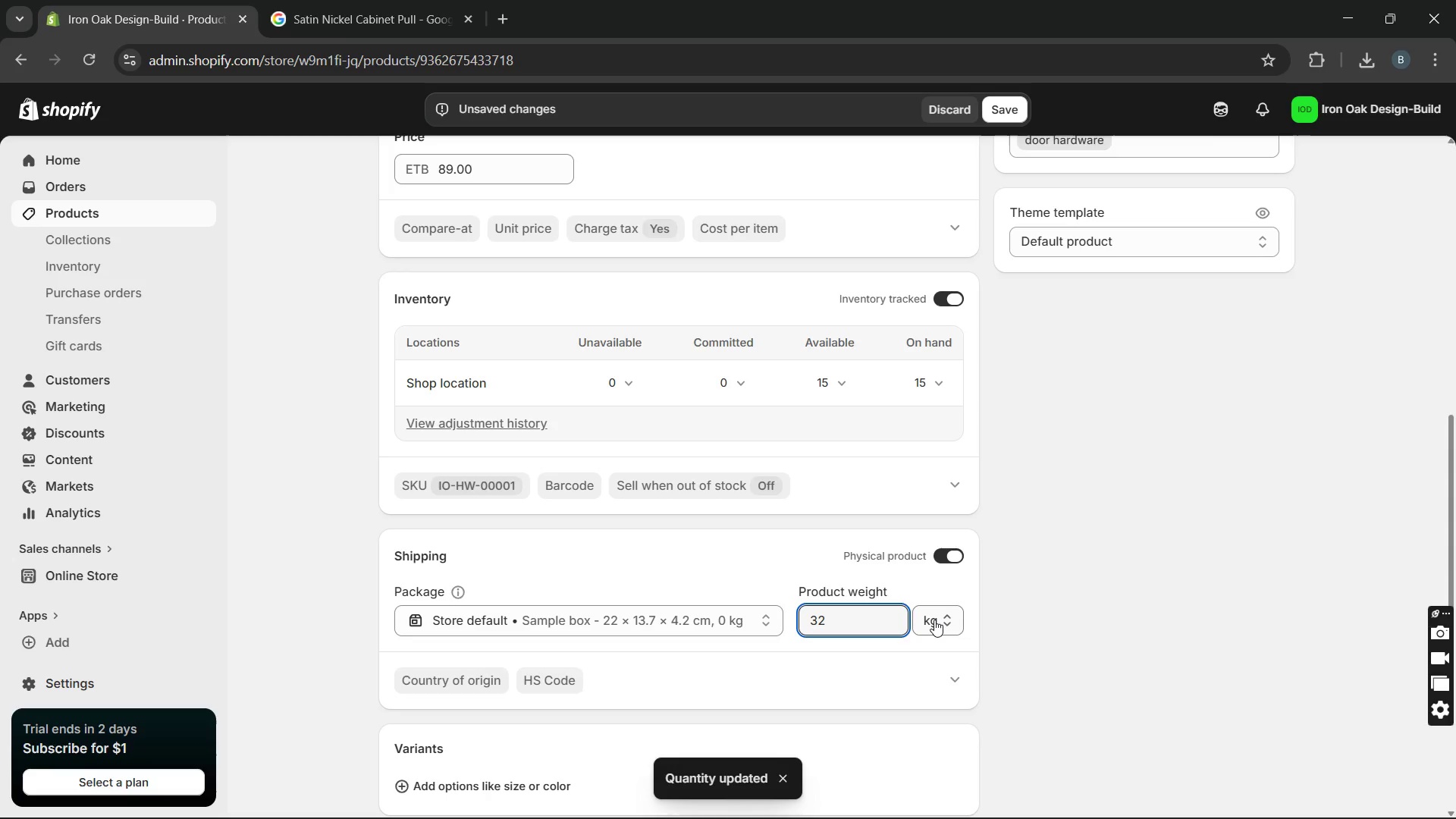 
left_click([934, 620])
 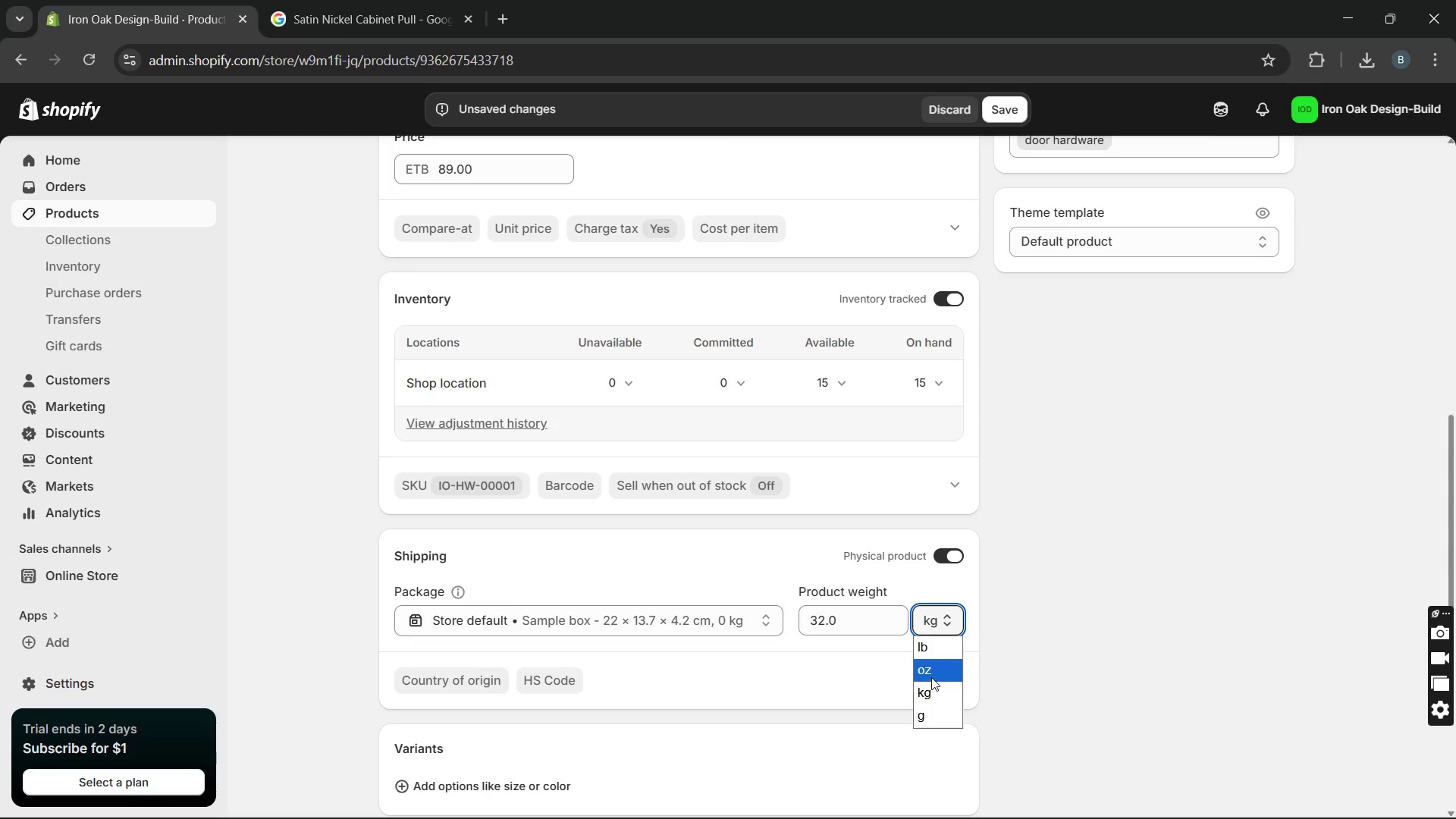 
left_click([931, 677])
 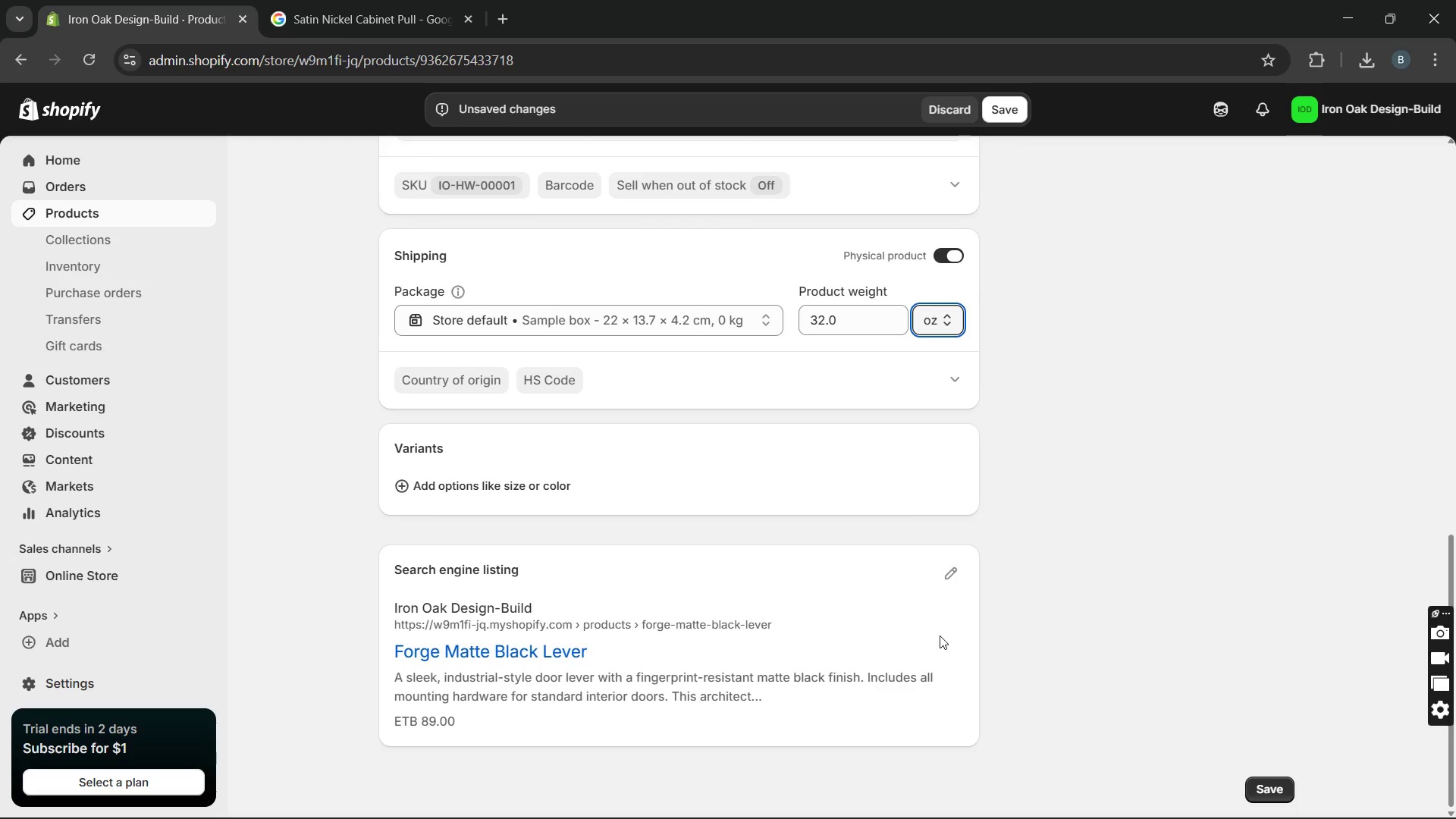 
left_click([945, 591])
 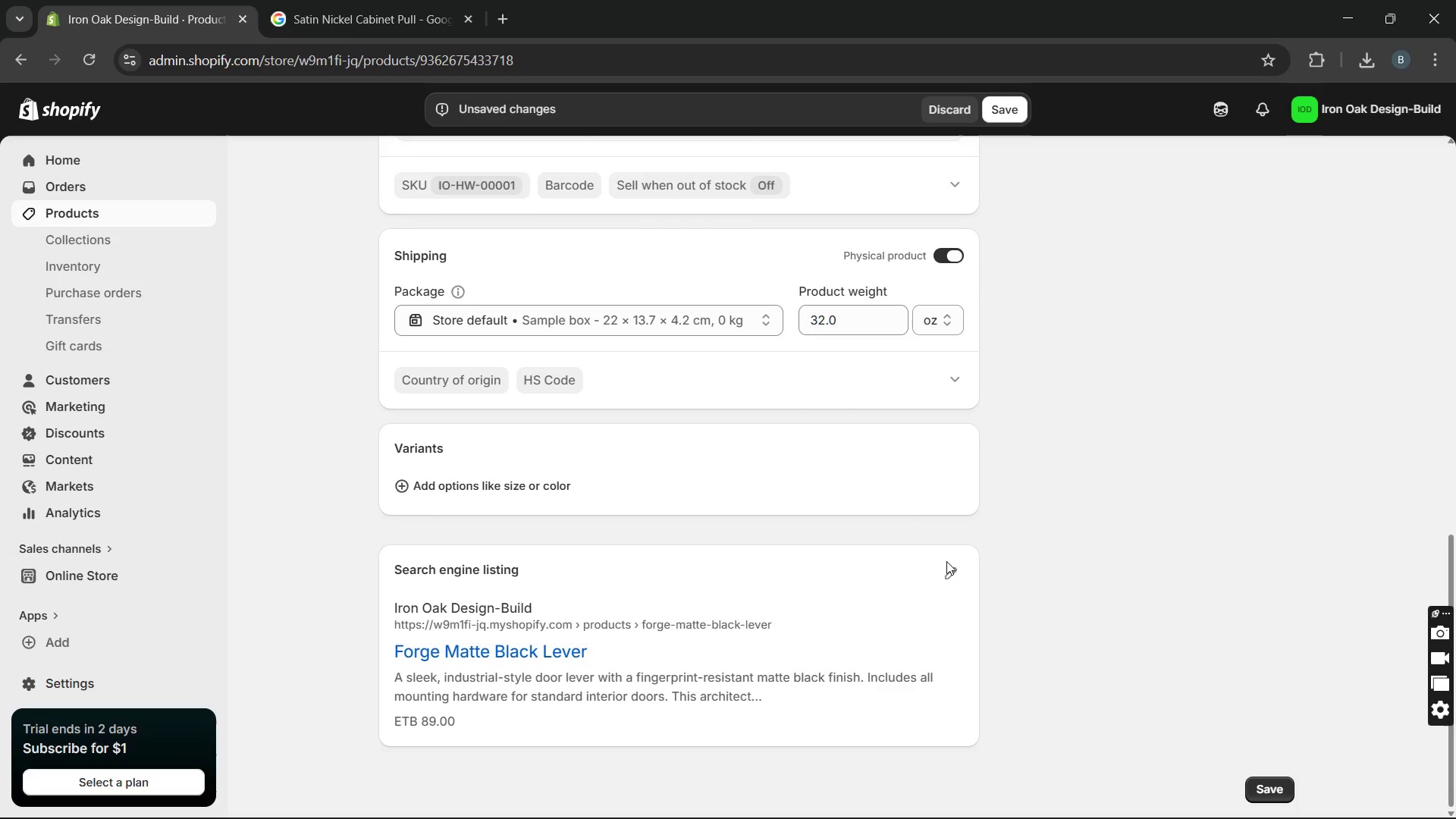 
left_click([946, 577])
 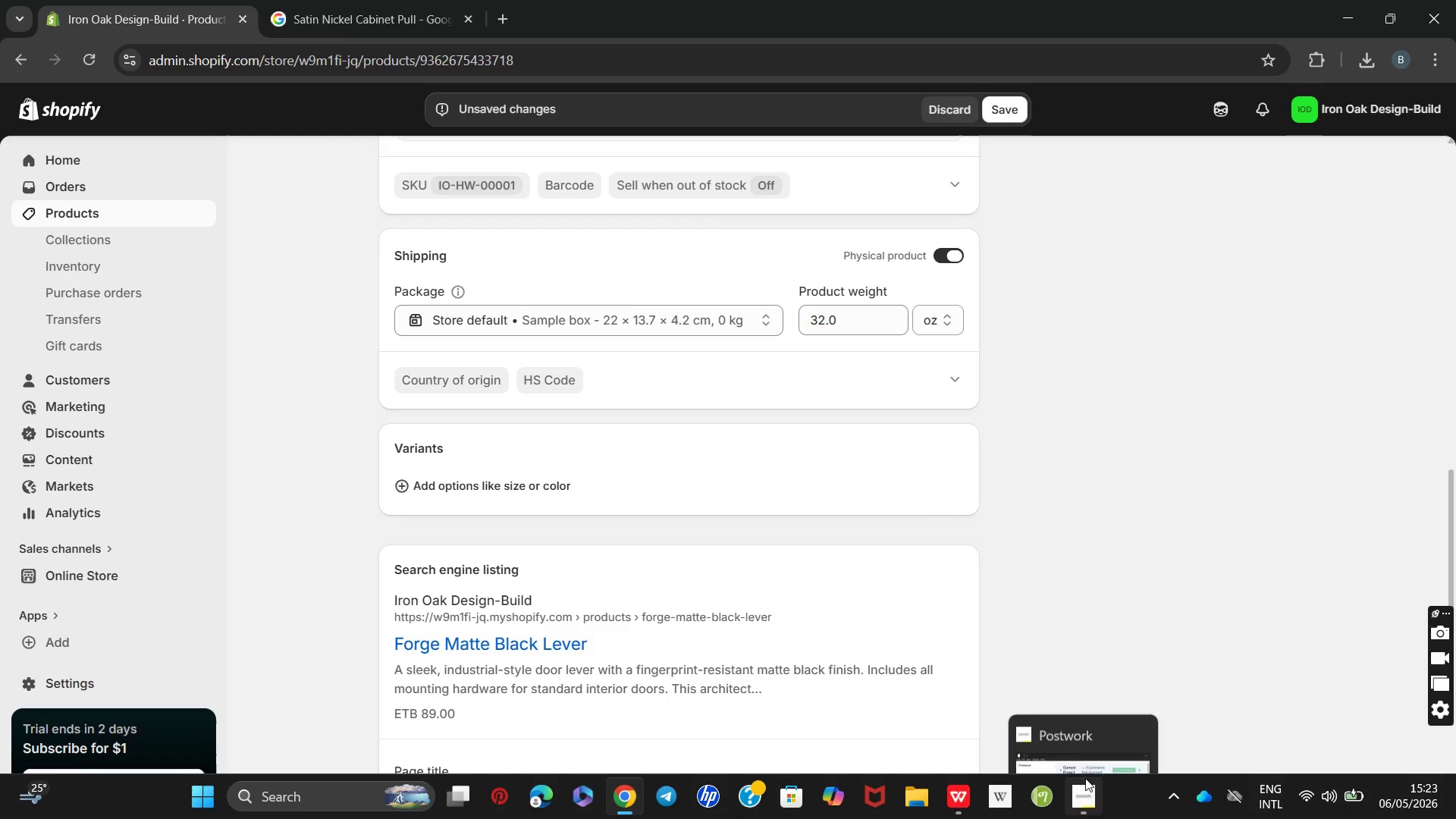 
left_click([1085, 737])